 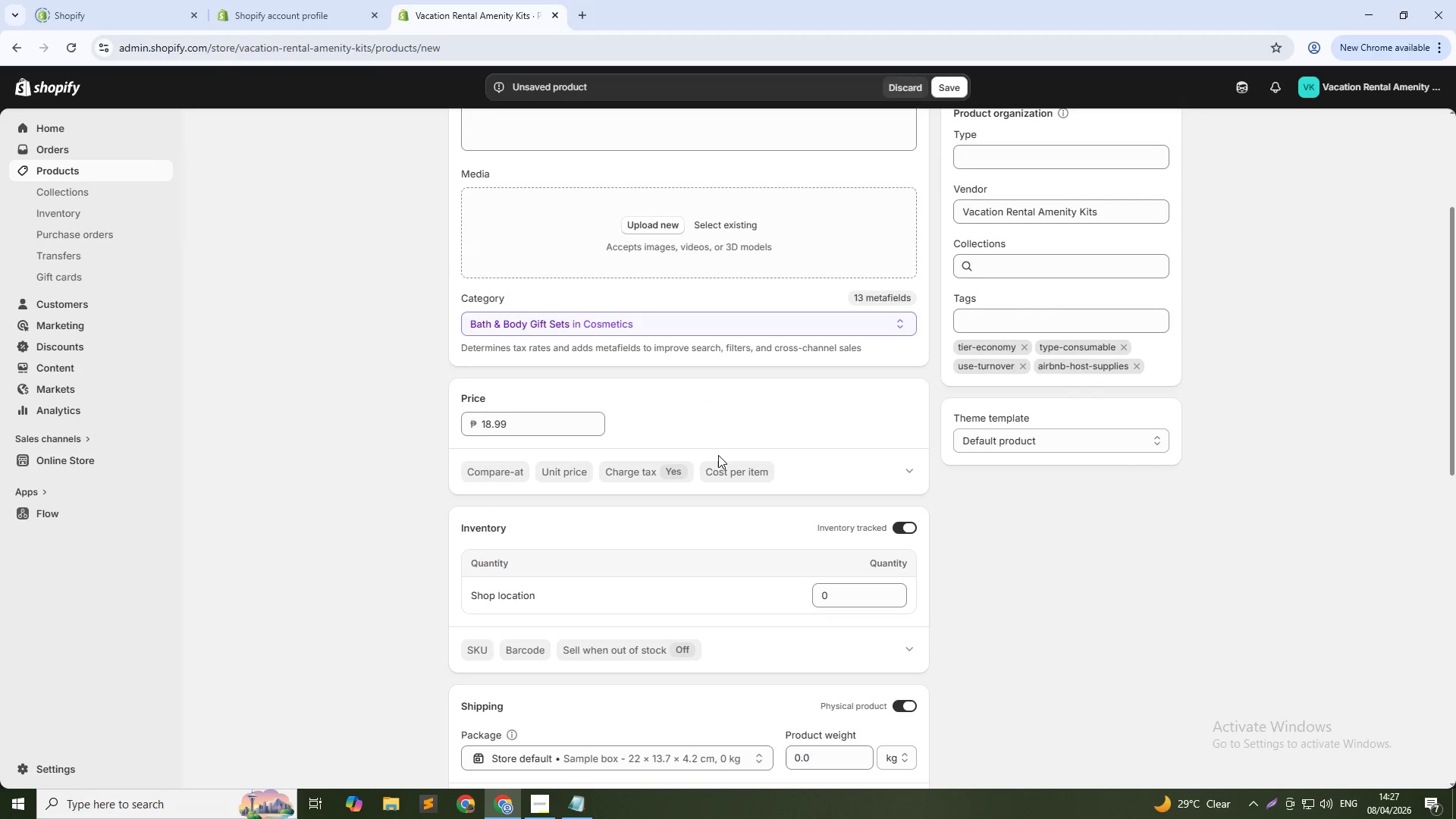 
scroll: coordinate [717, 469], scroll_direction: down, amount: 1.0
 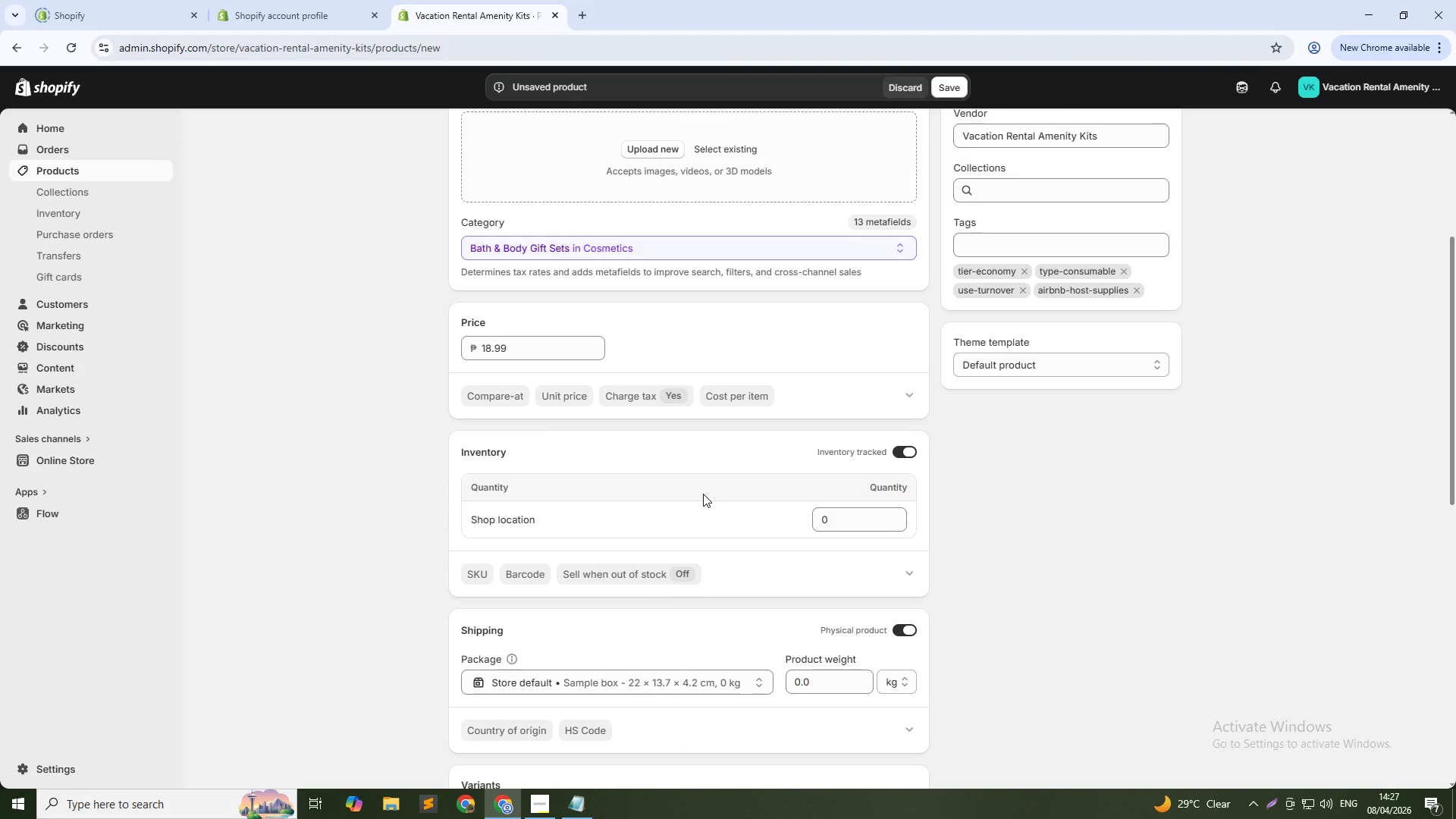 
wait(10.04)
 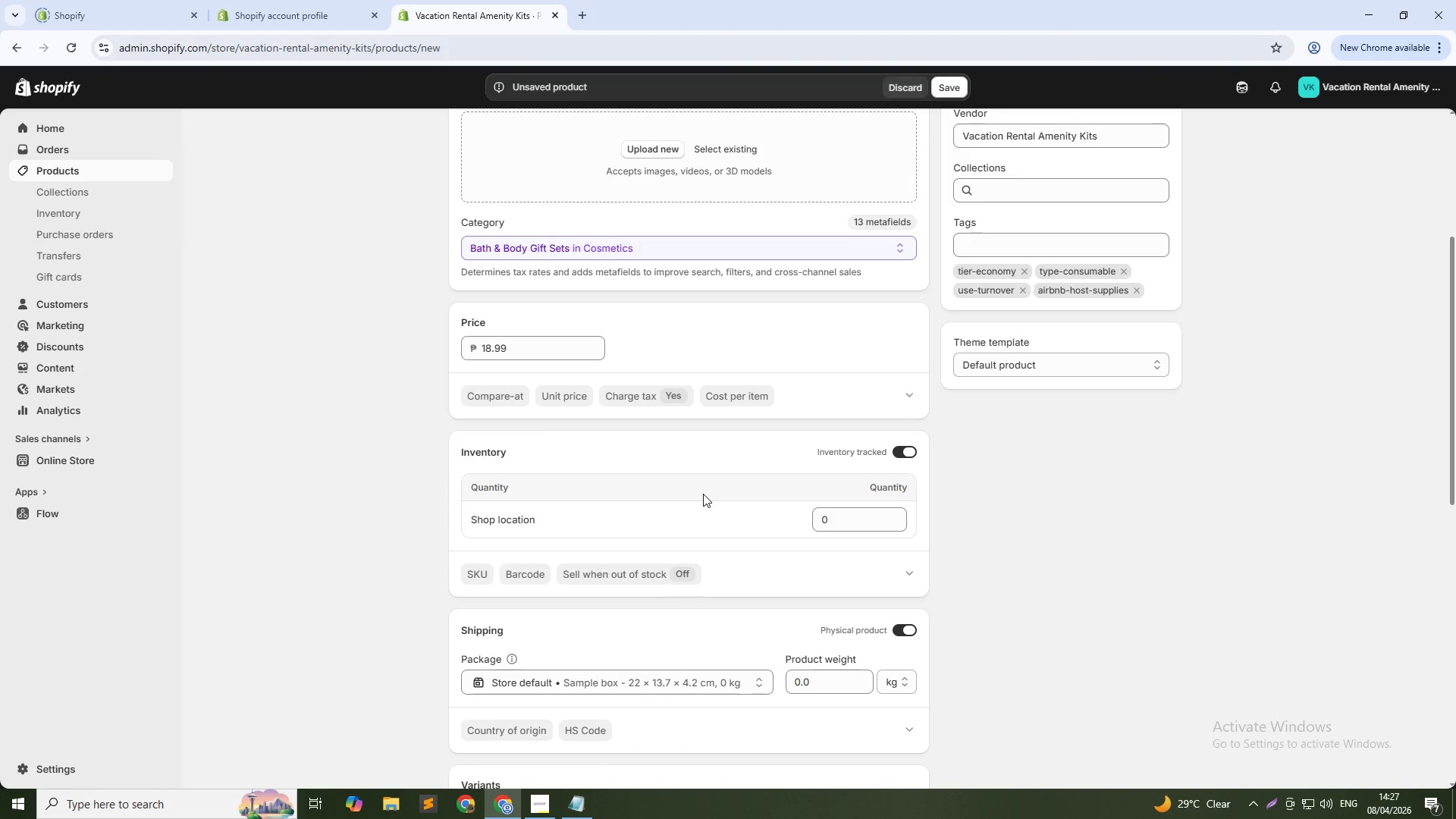 
scroll: coordinate [672, 506], scroll_direction: up, amount: 2.0
 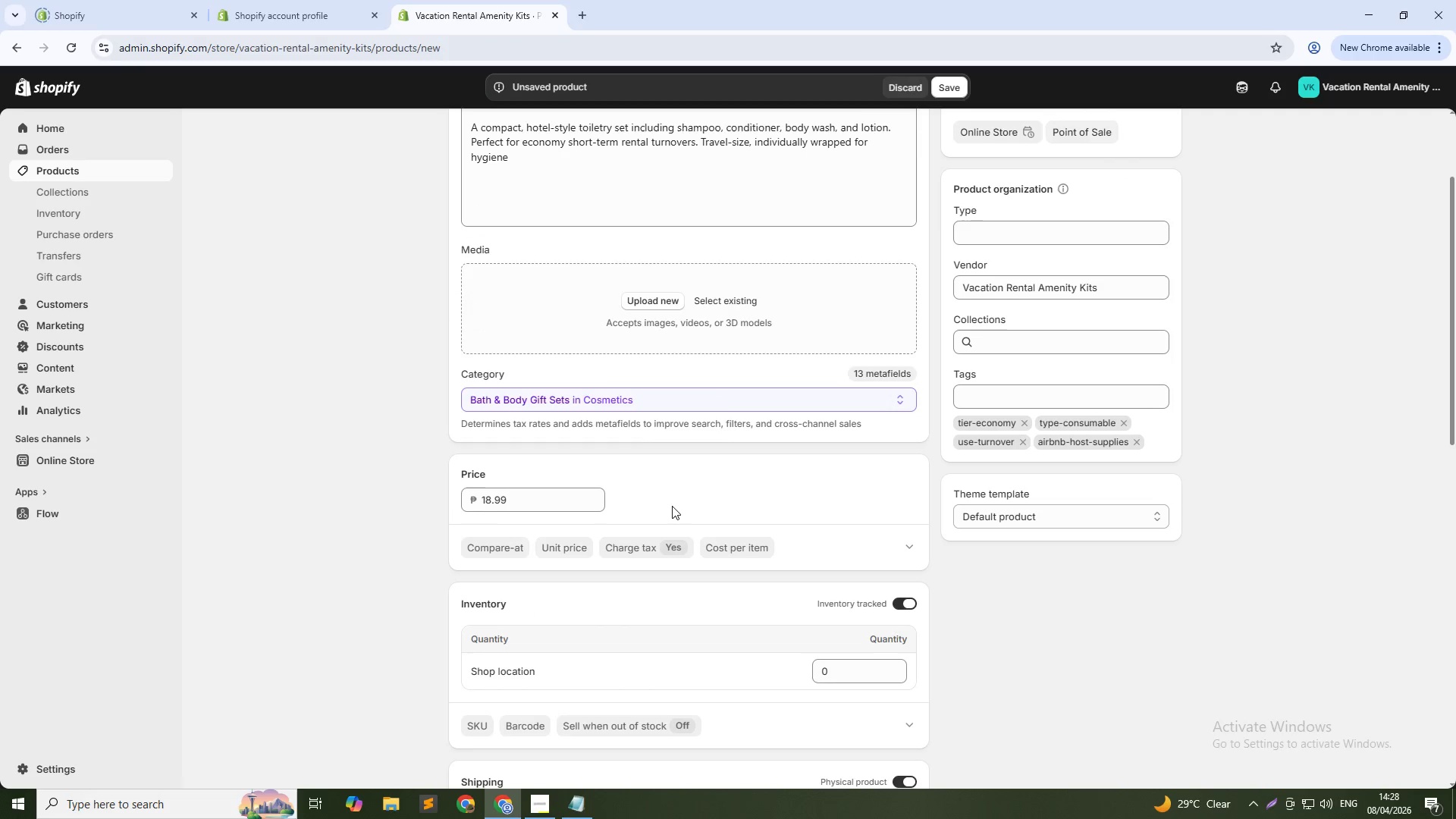 
scroll: coordinate [671, 507], scroll_direction: down, amount: 1.0
 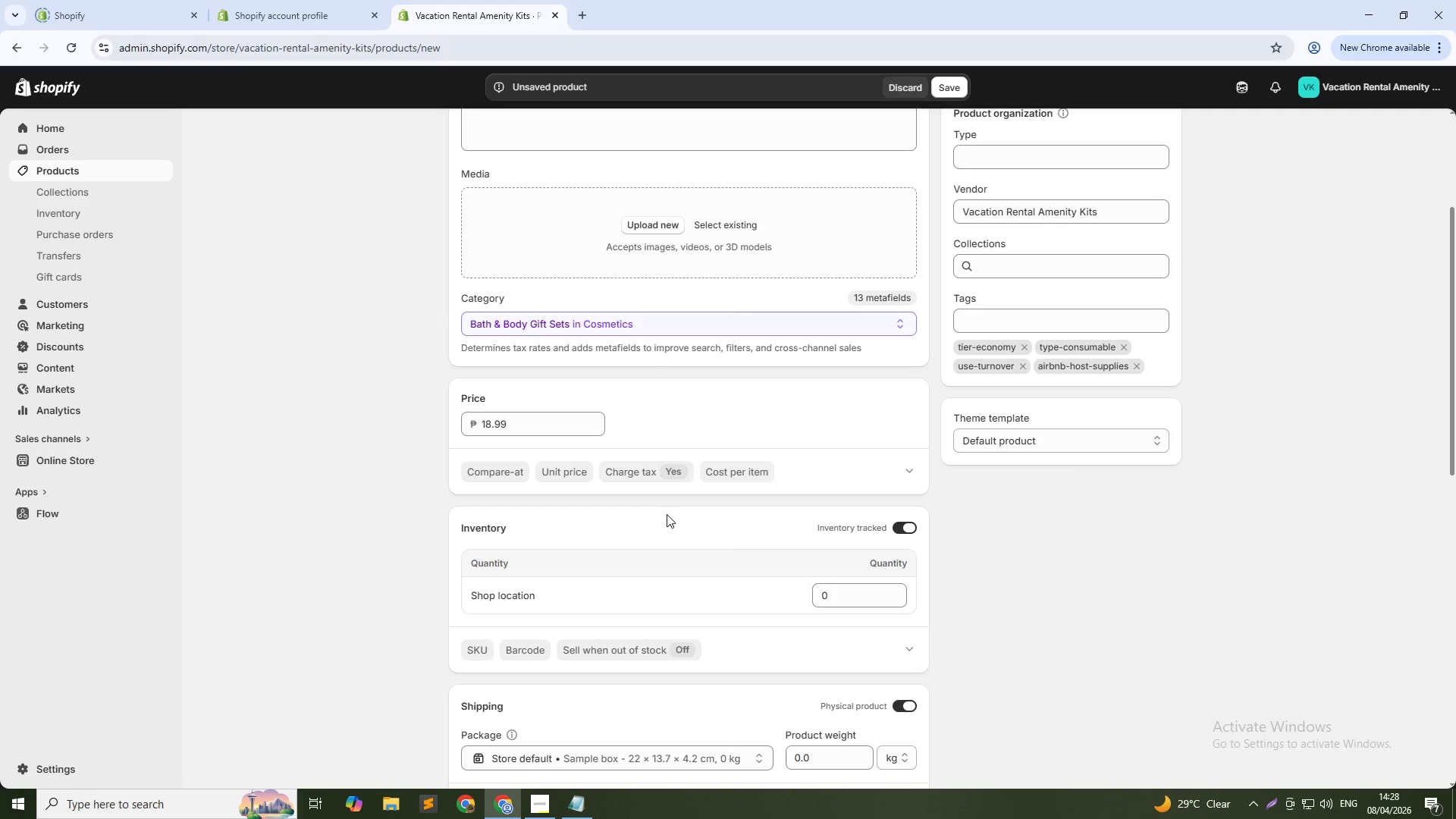 
wait(7.73)
 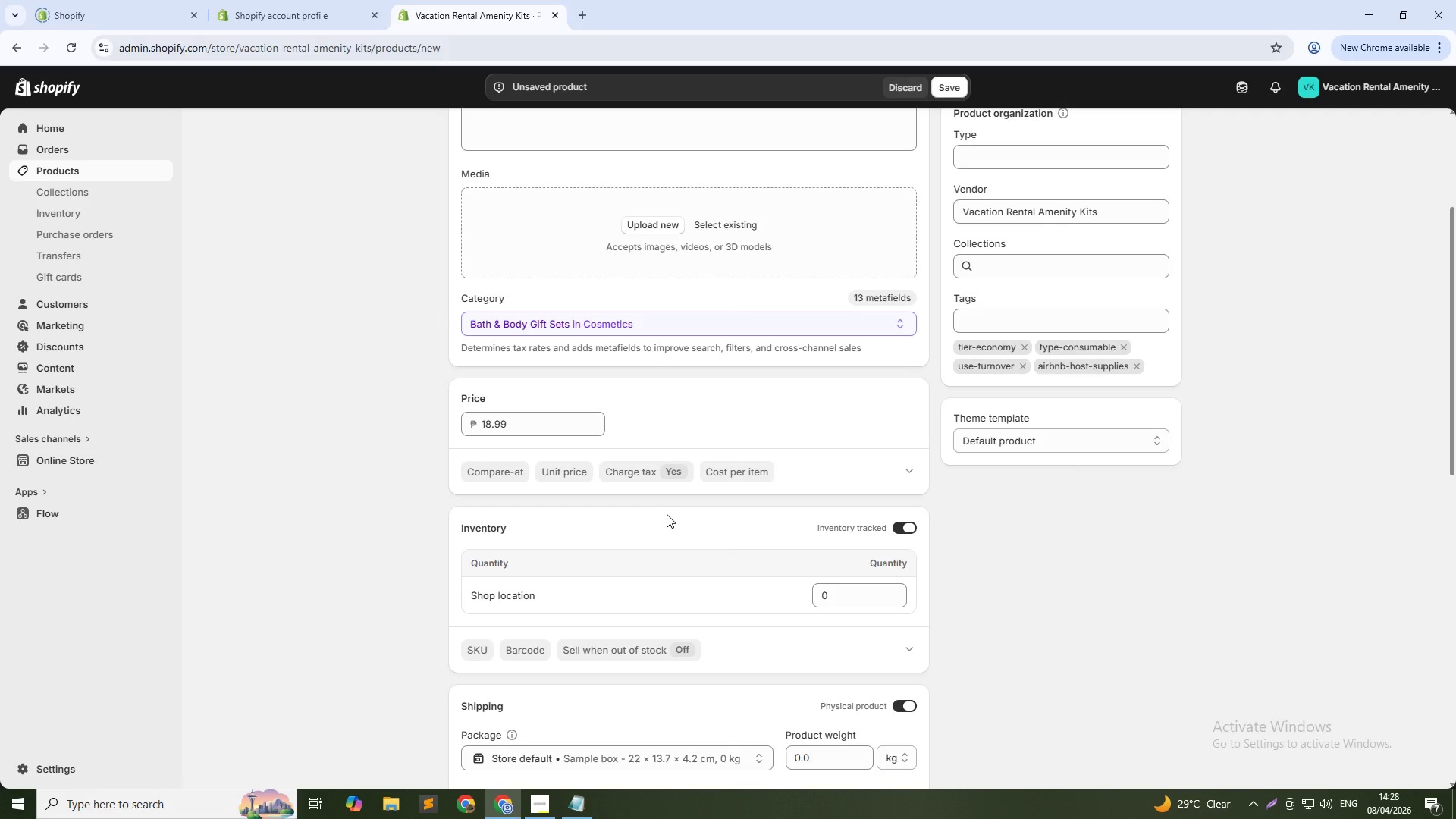 
scroll: coordinate [189, 315], scroll_direction: down, amount: 2.0
 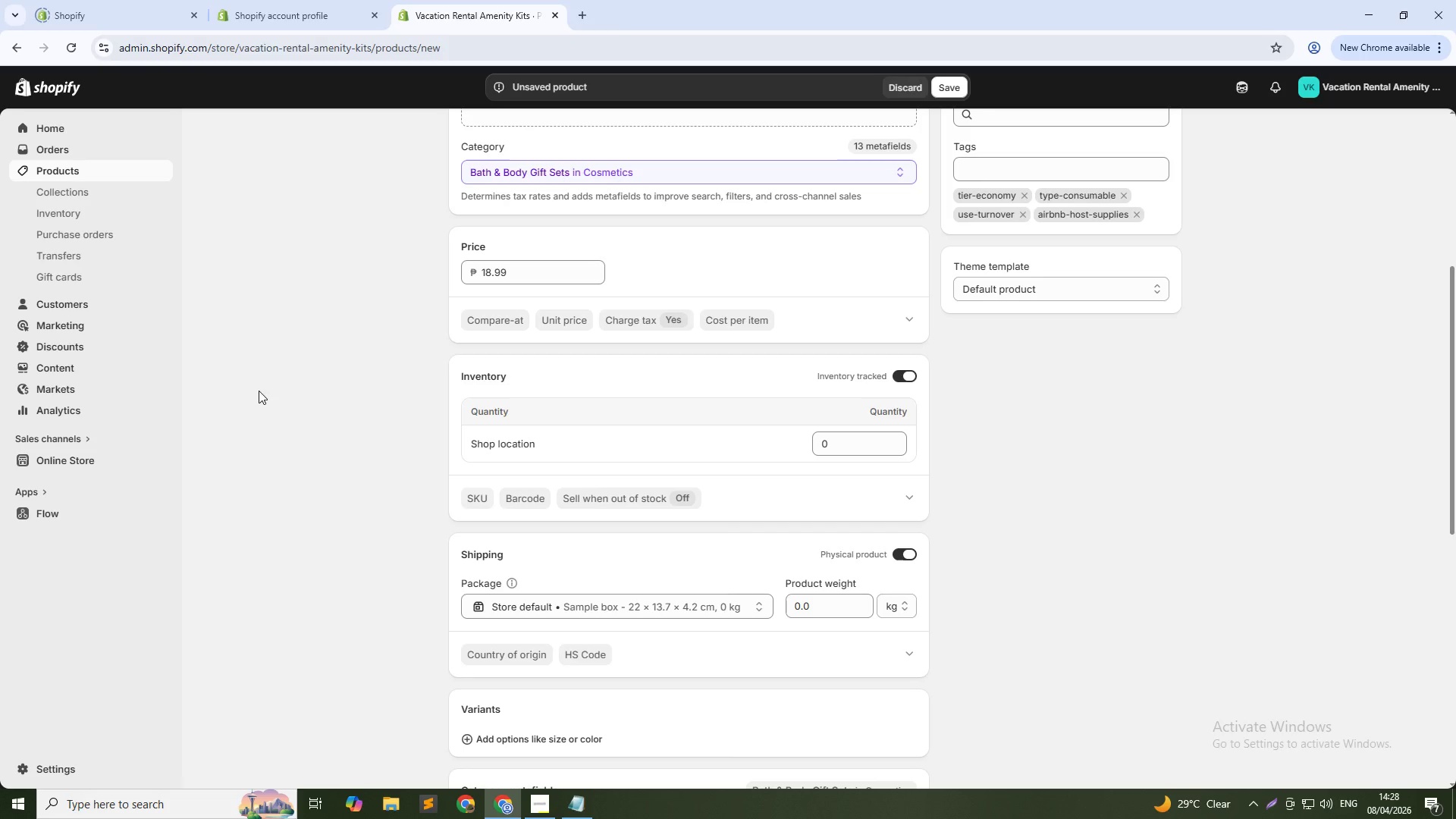 
wait(23.44)
 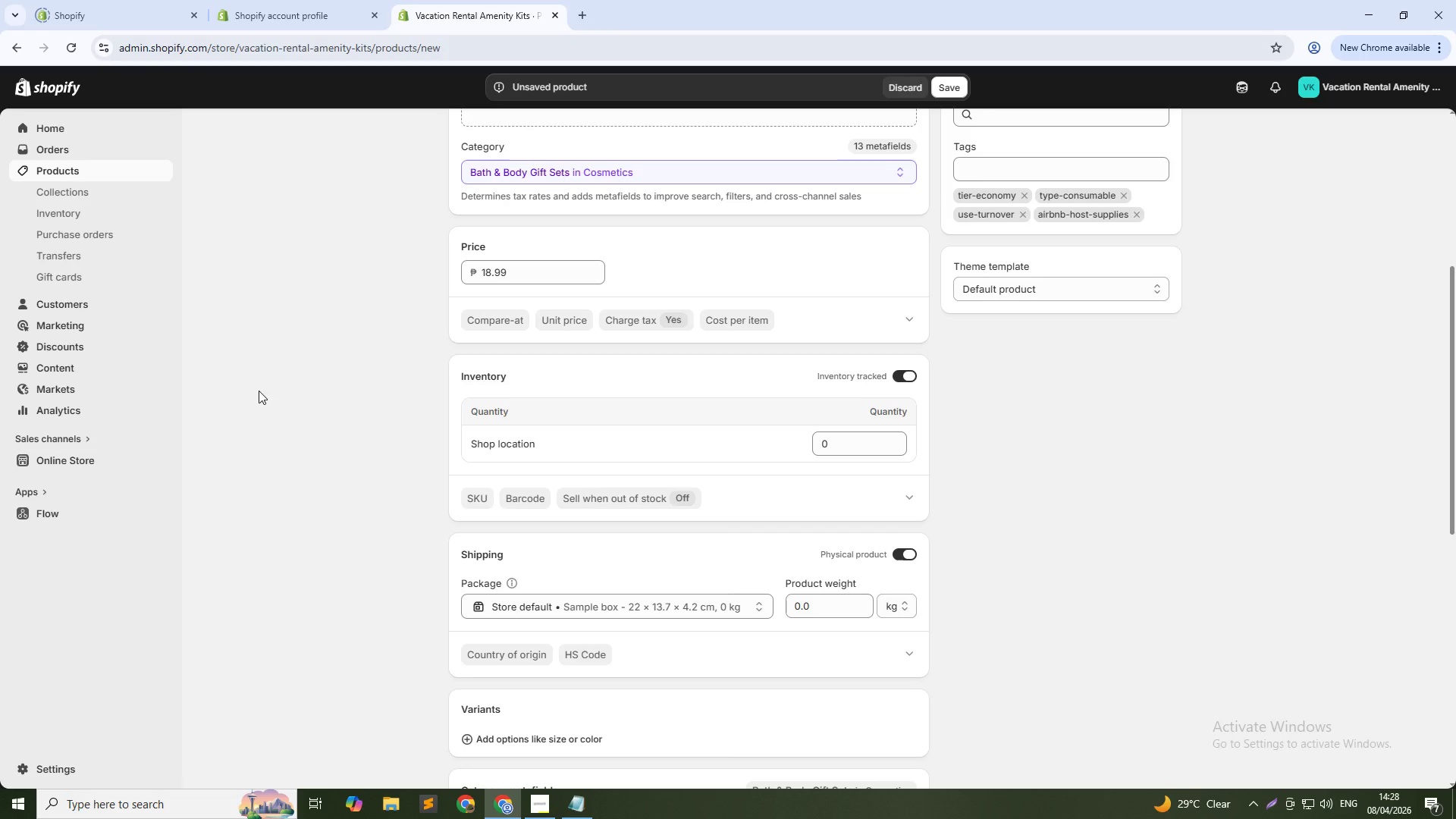 
scroll: coordinate [259, 466], scroll_direction: down, amount: 1.0
 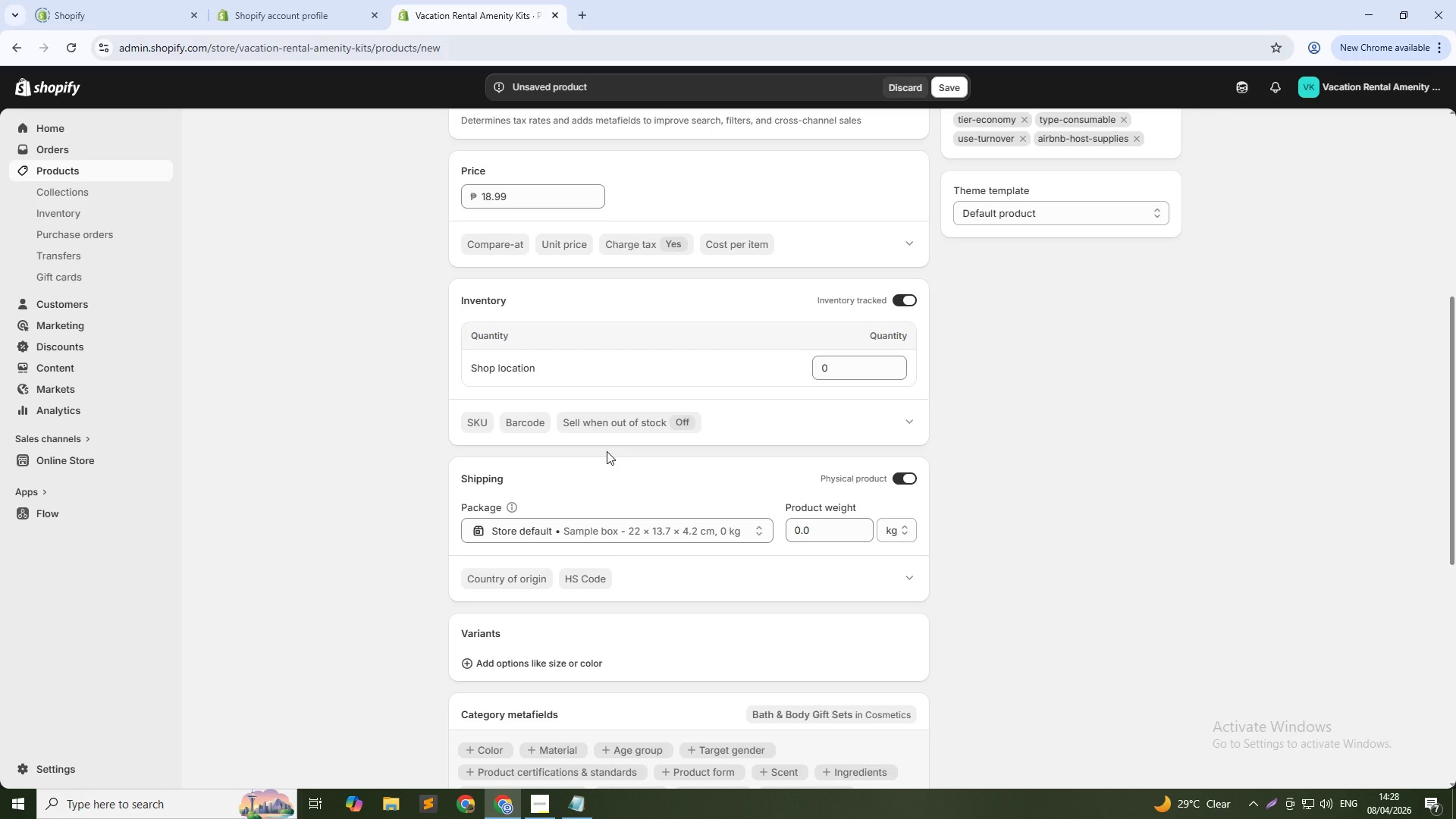 
scroll: coordinate [690, 513], scroll_direction: up, amount: 11.0
 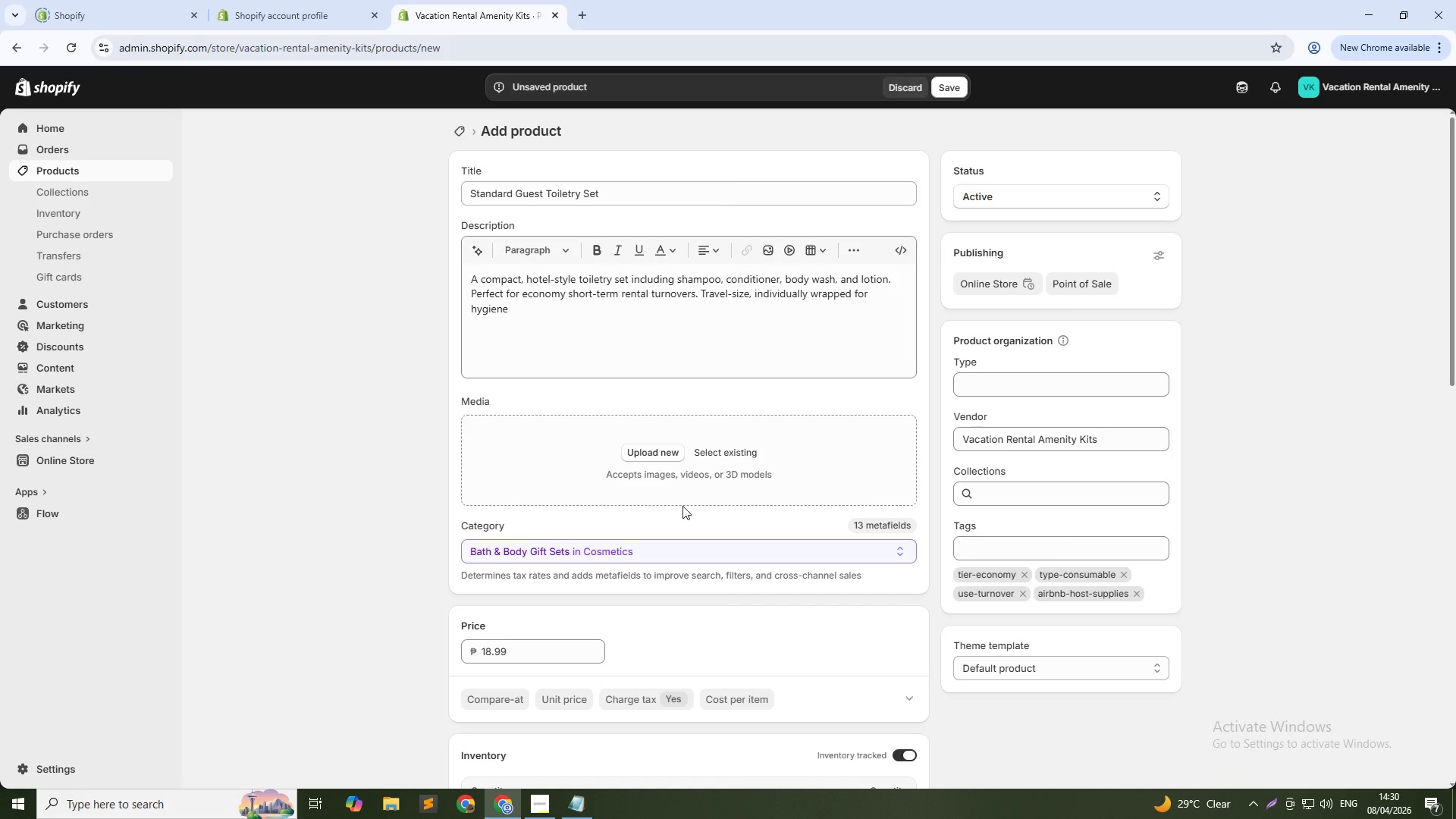 
wait(104.71)
 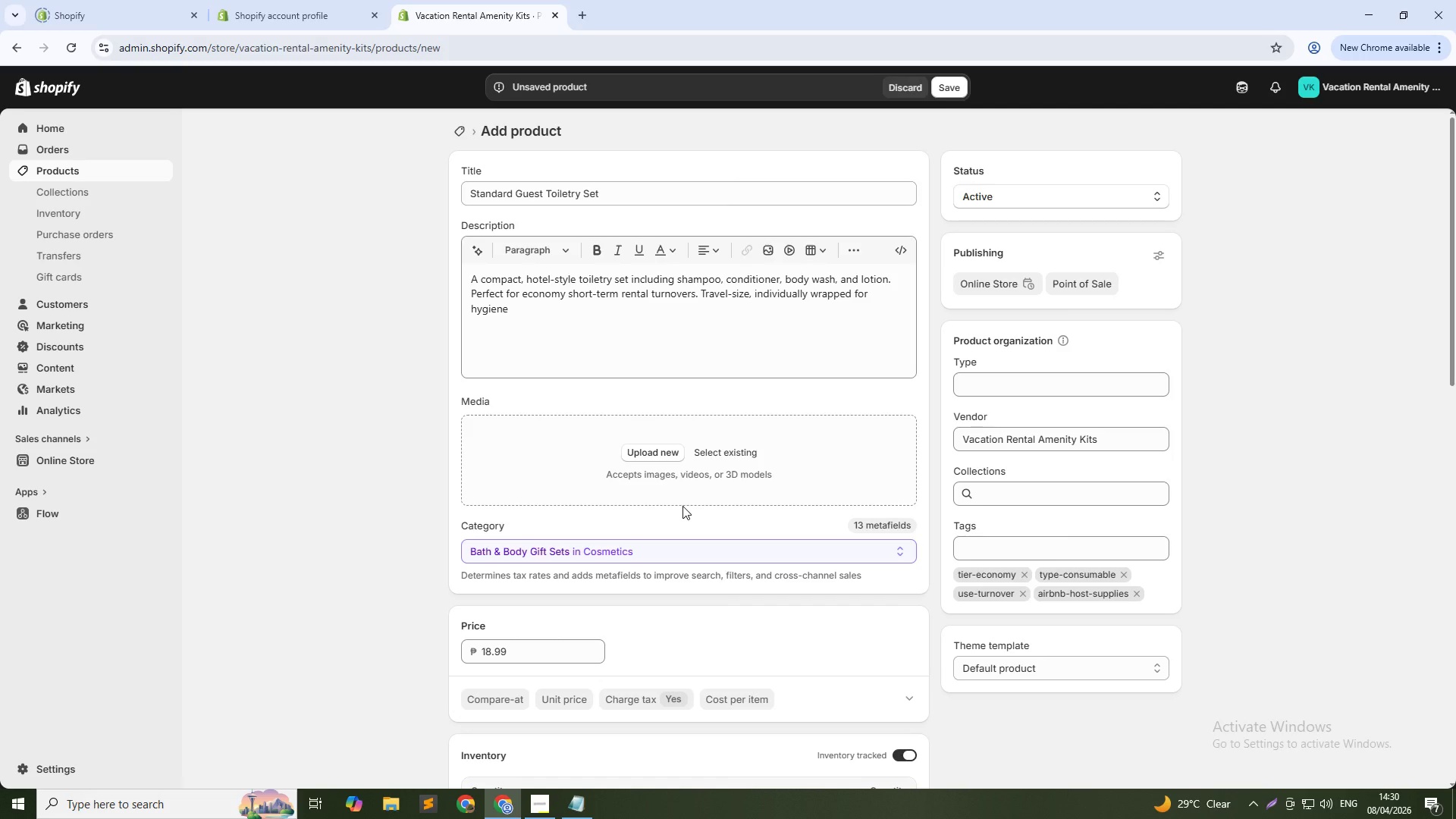 
left_click([551, 324])
 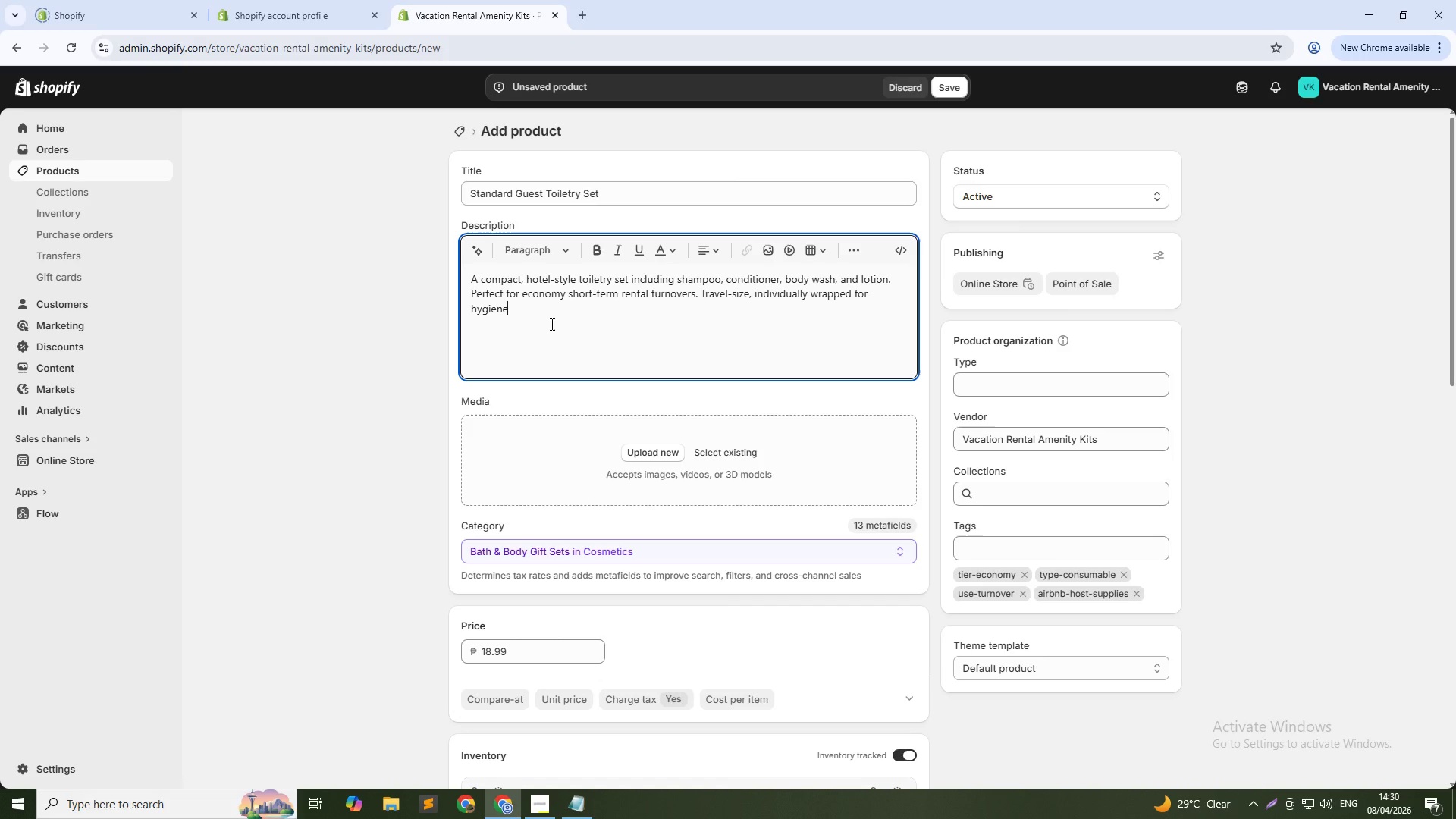 
key(Control+A)
 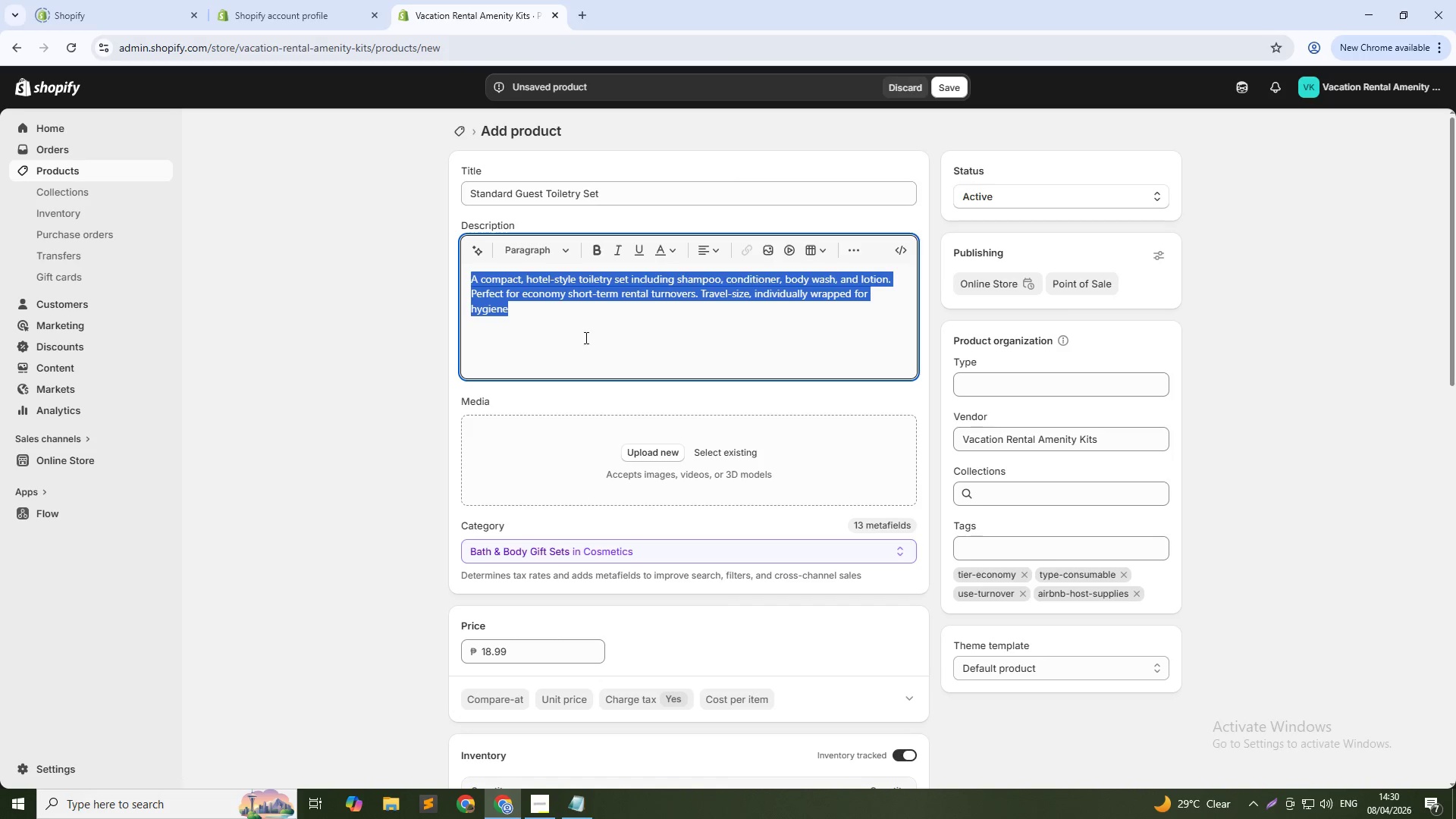 
left_click([600, 342])
 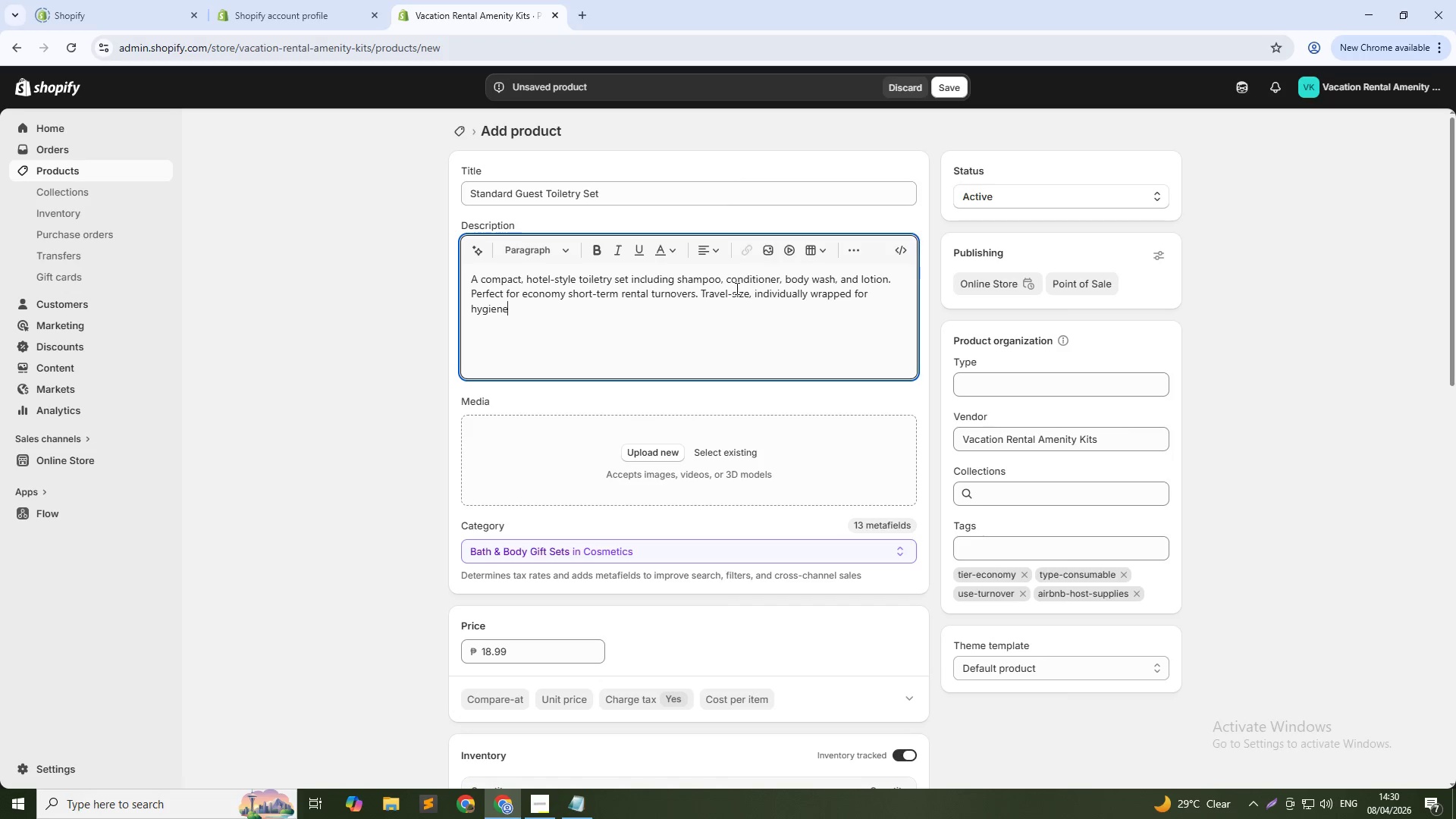 
left_click([661, 329])
 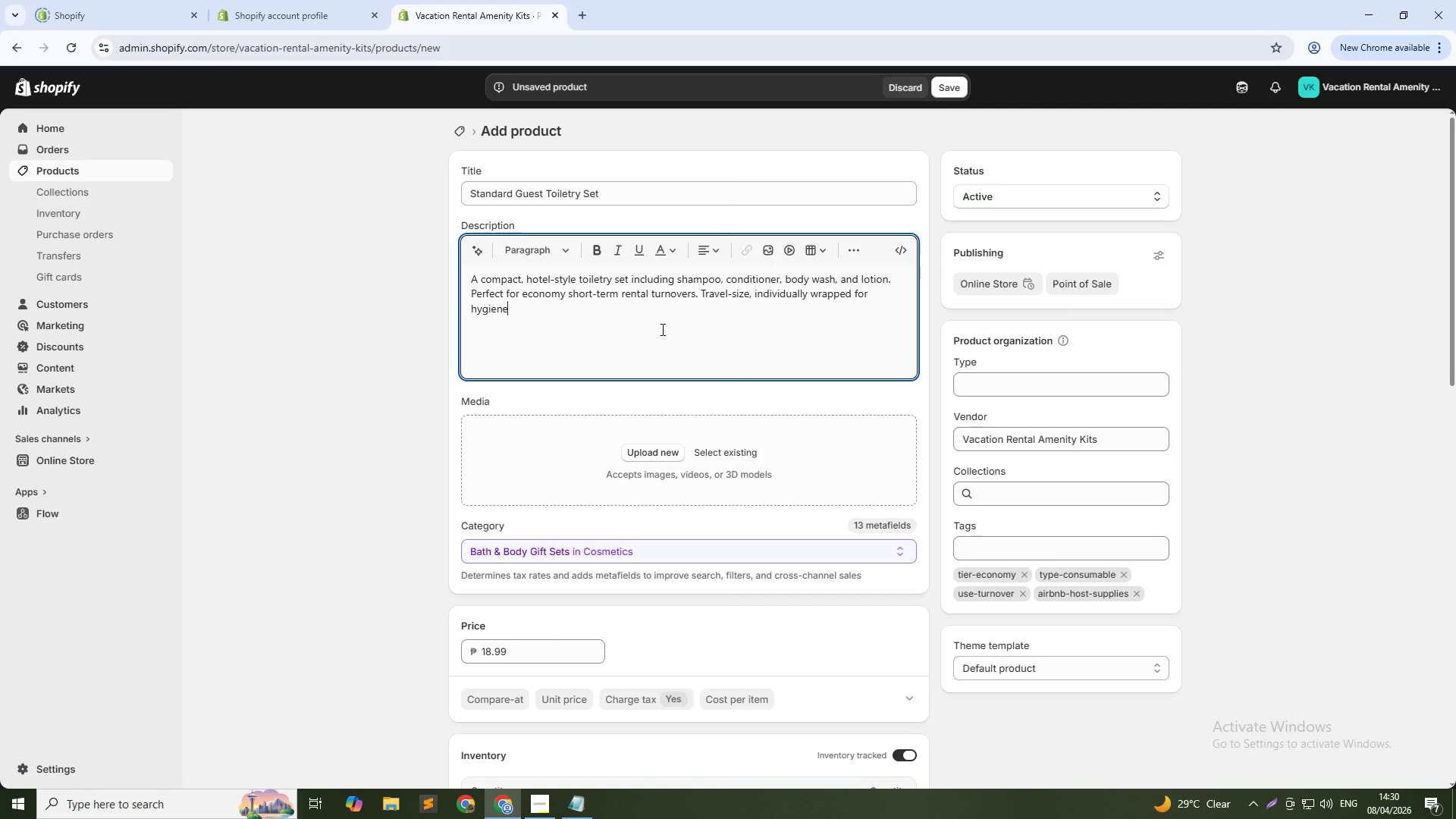 
key(Control+A)
 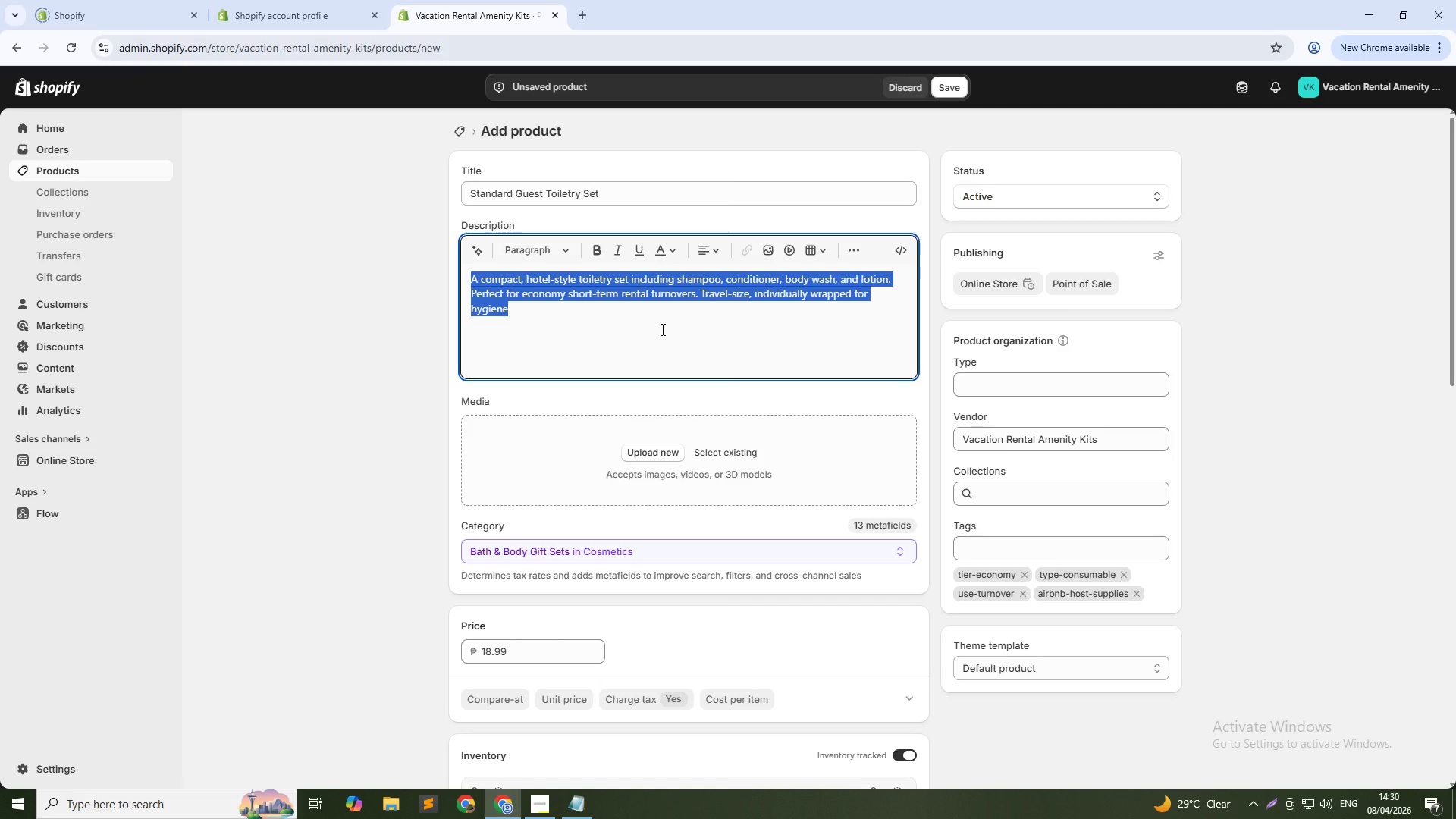 
type(A compact)
 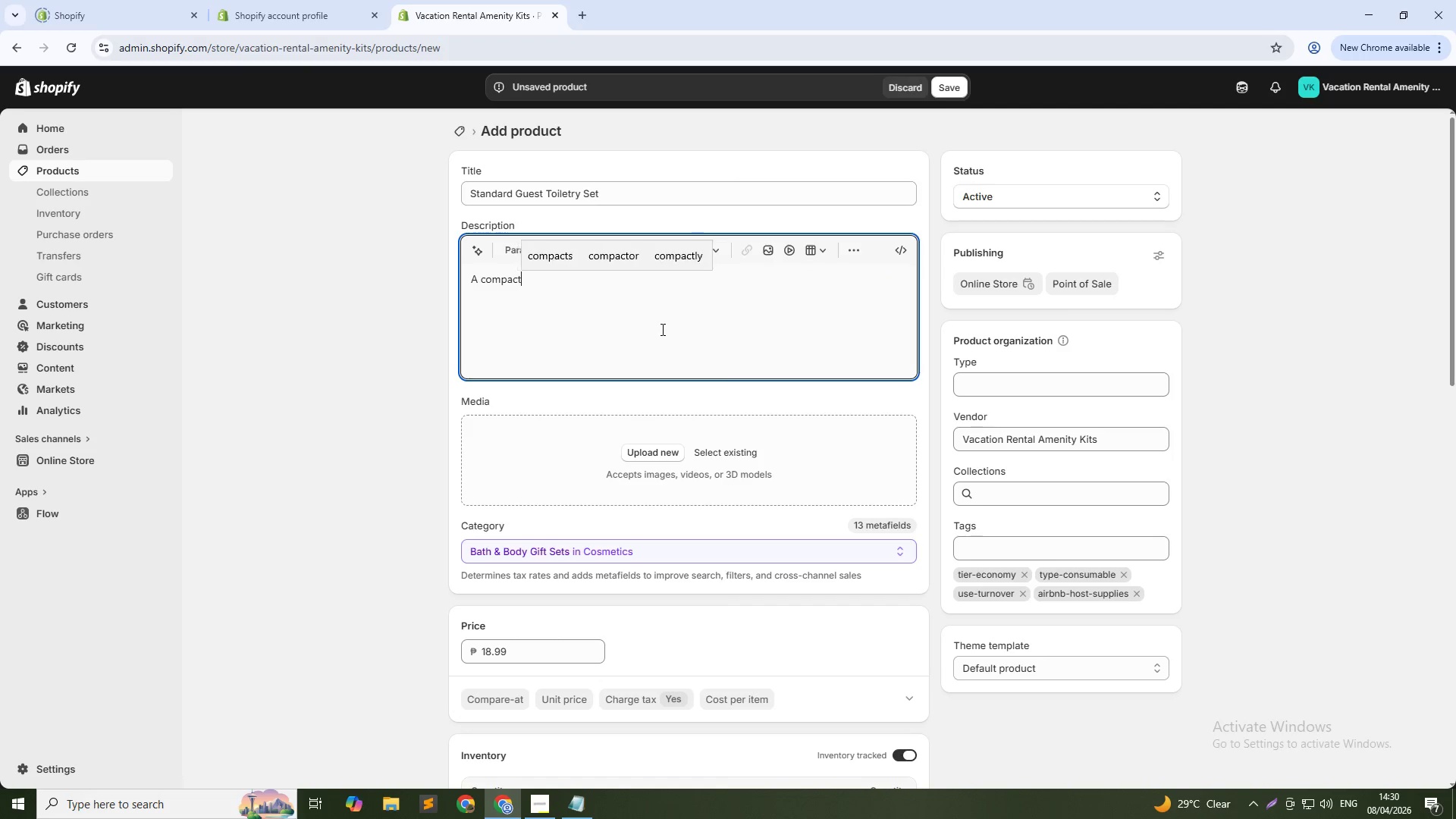 
key(Alt+AltLeft)
 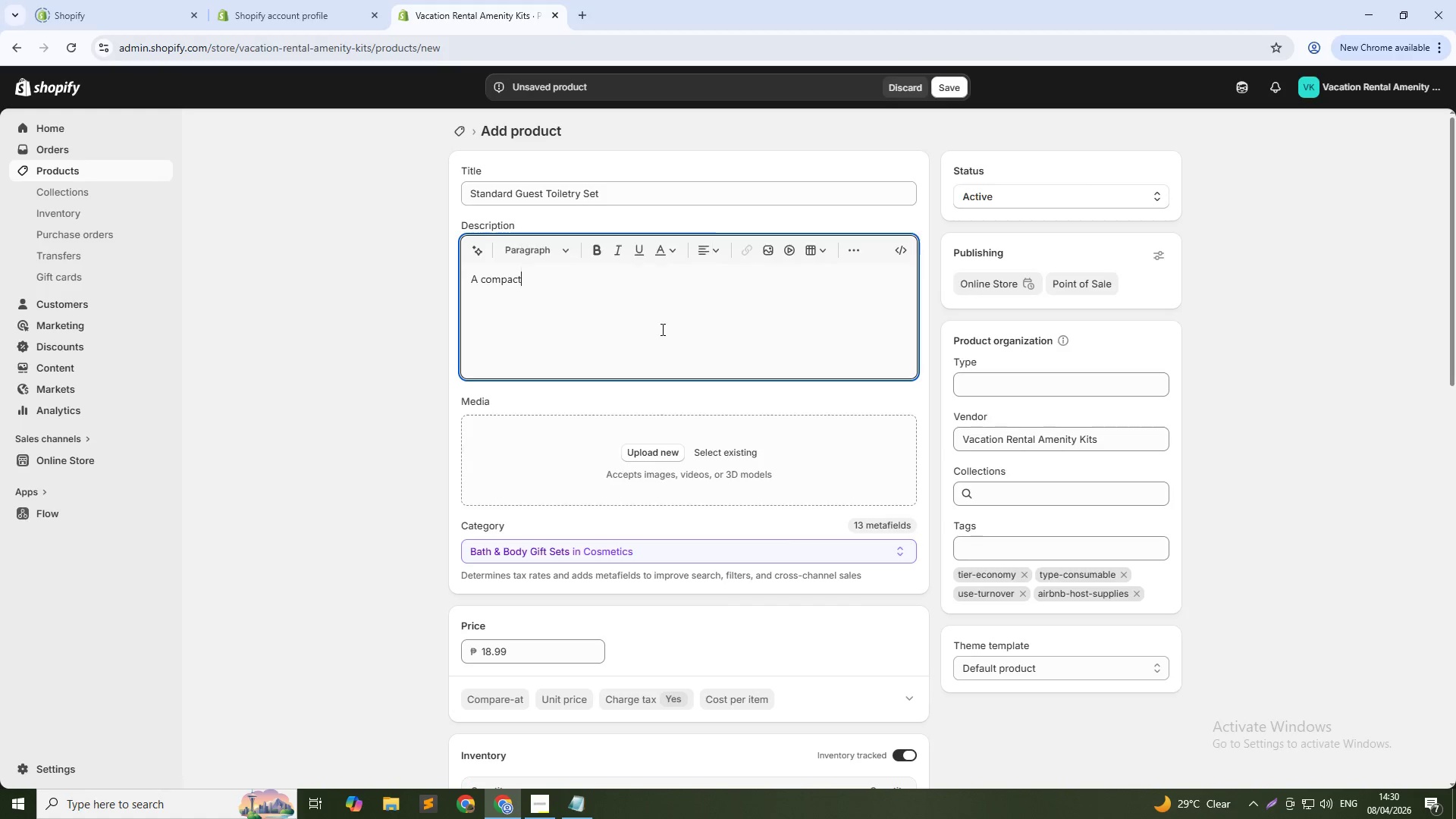 
key(Alt+Tab)